 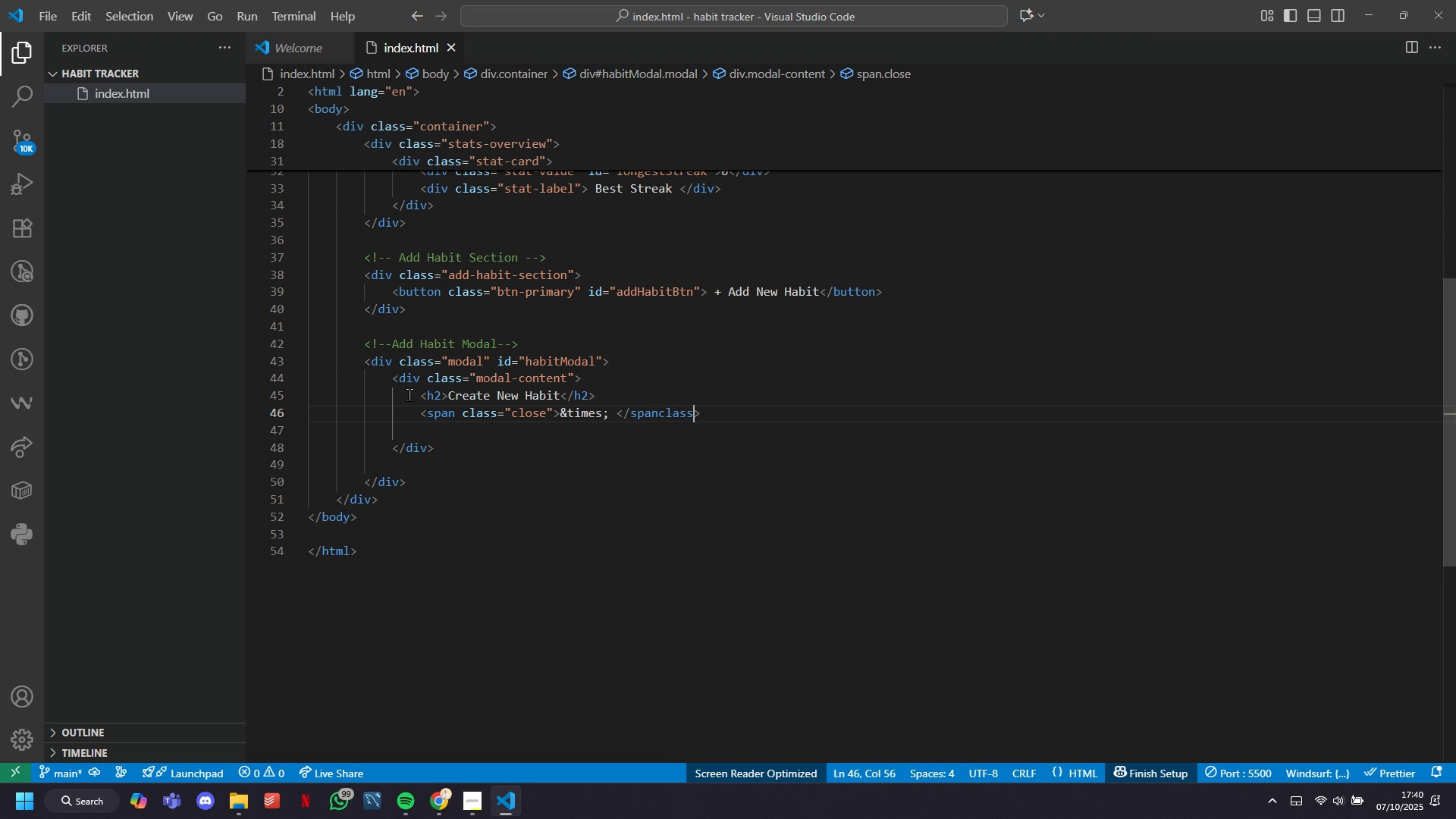 
key(ArrowRight)
 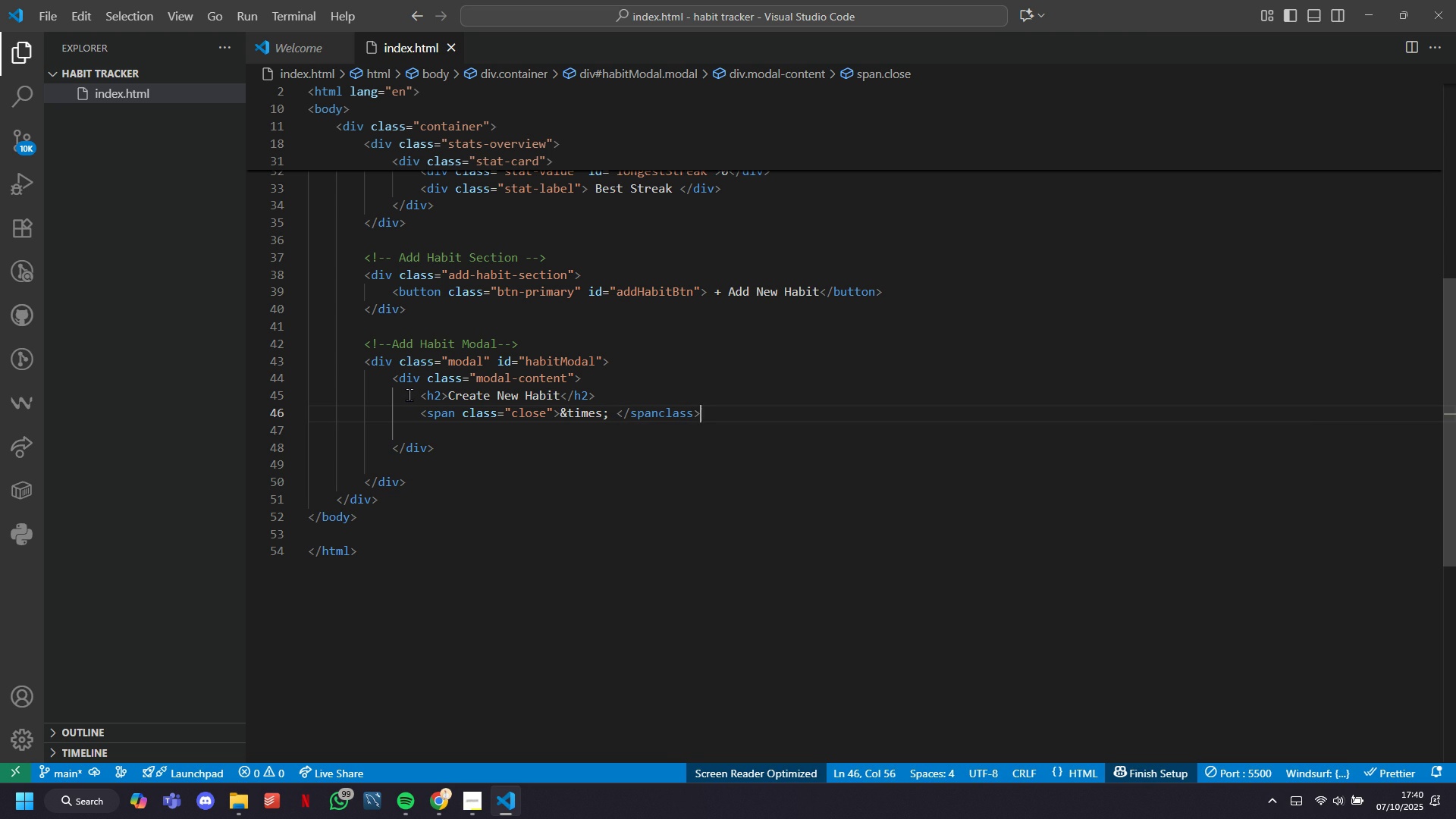 
key(ArrowRight)
 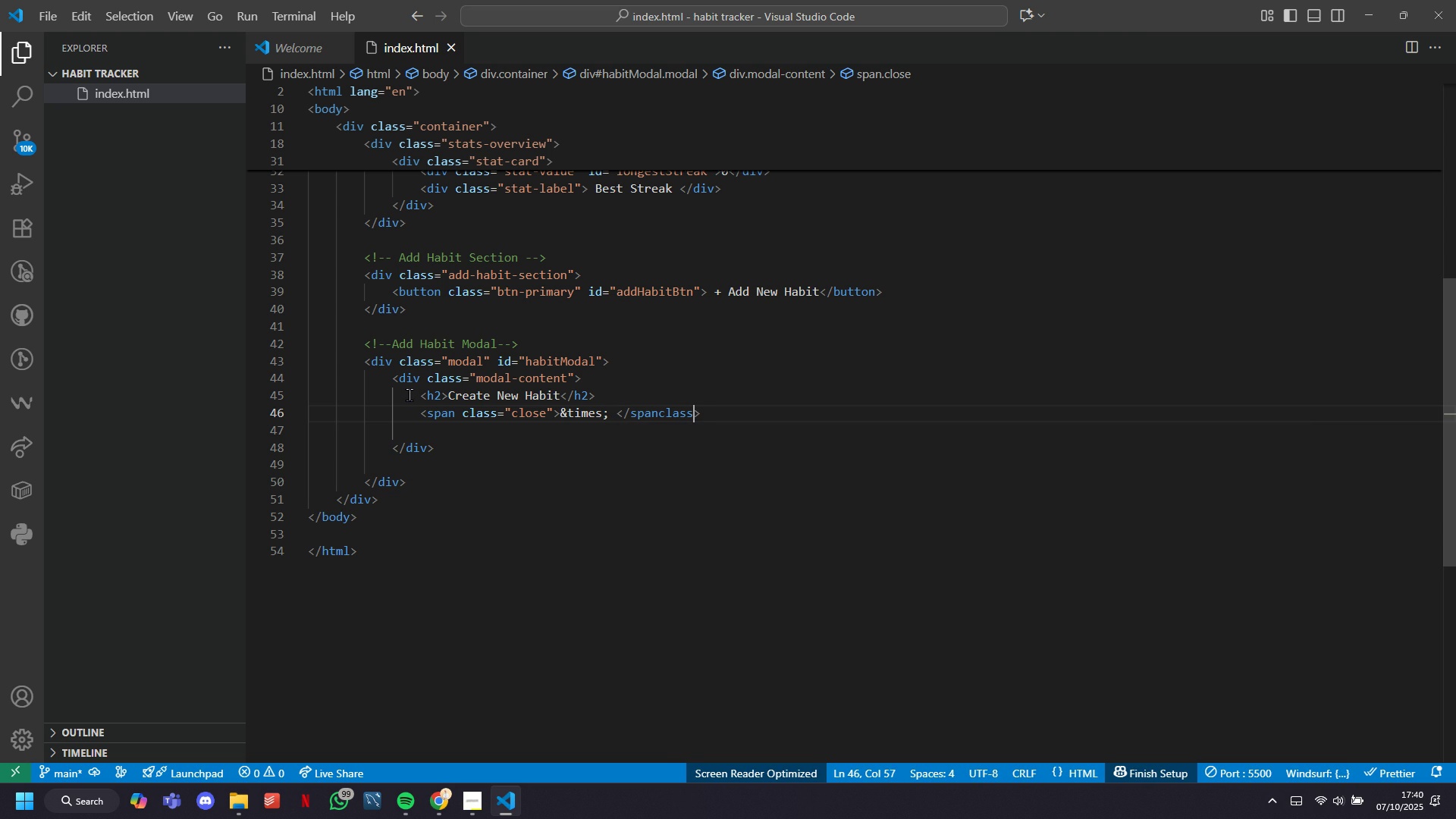 
key(ArrowLeft)
 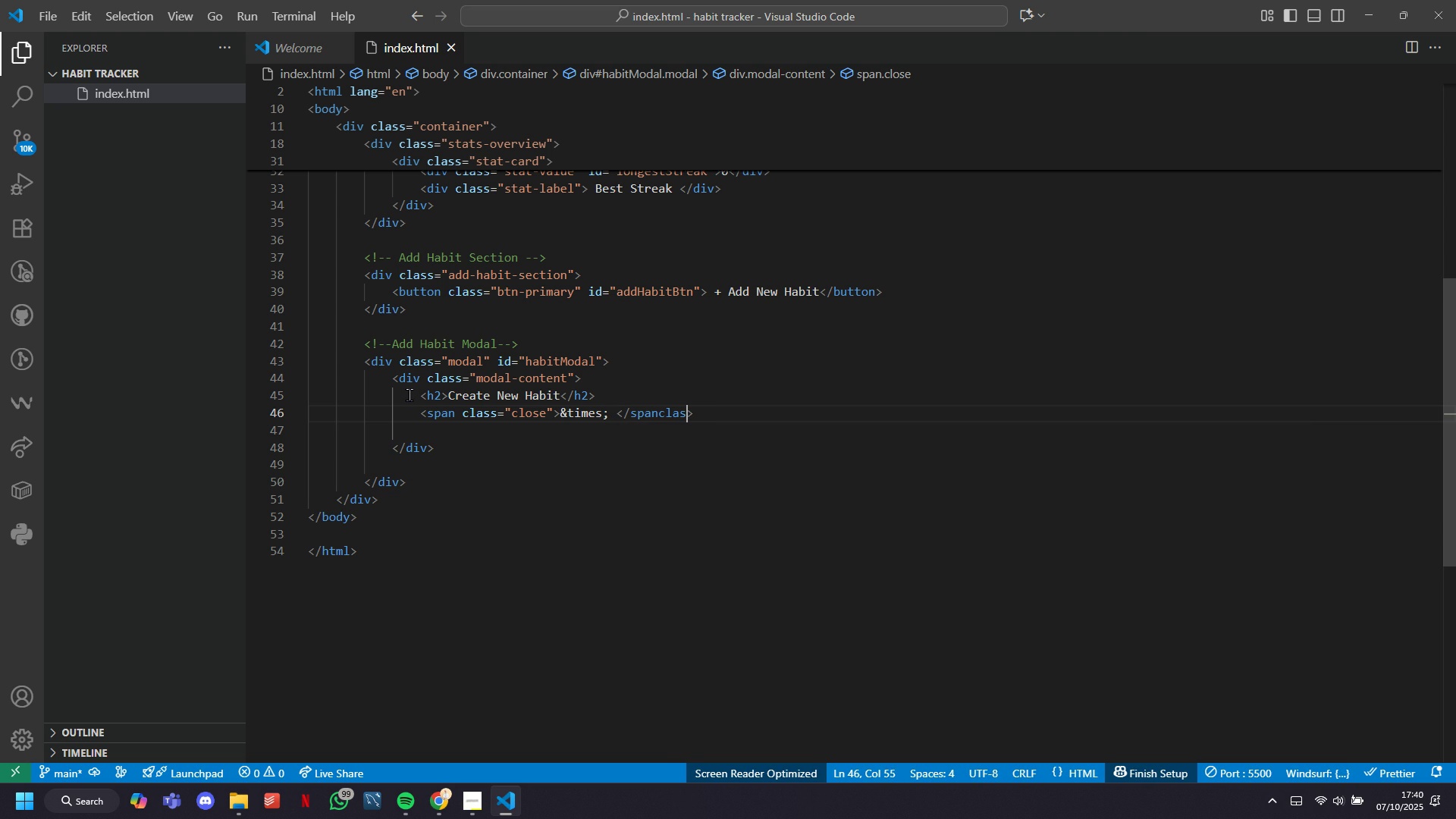 
key(Backspace)
 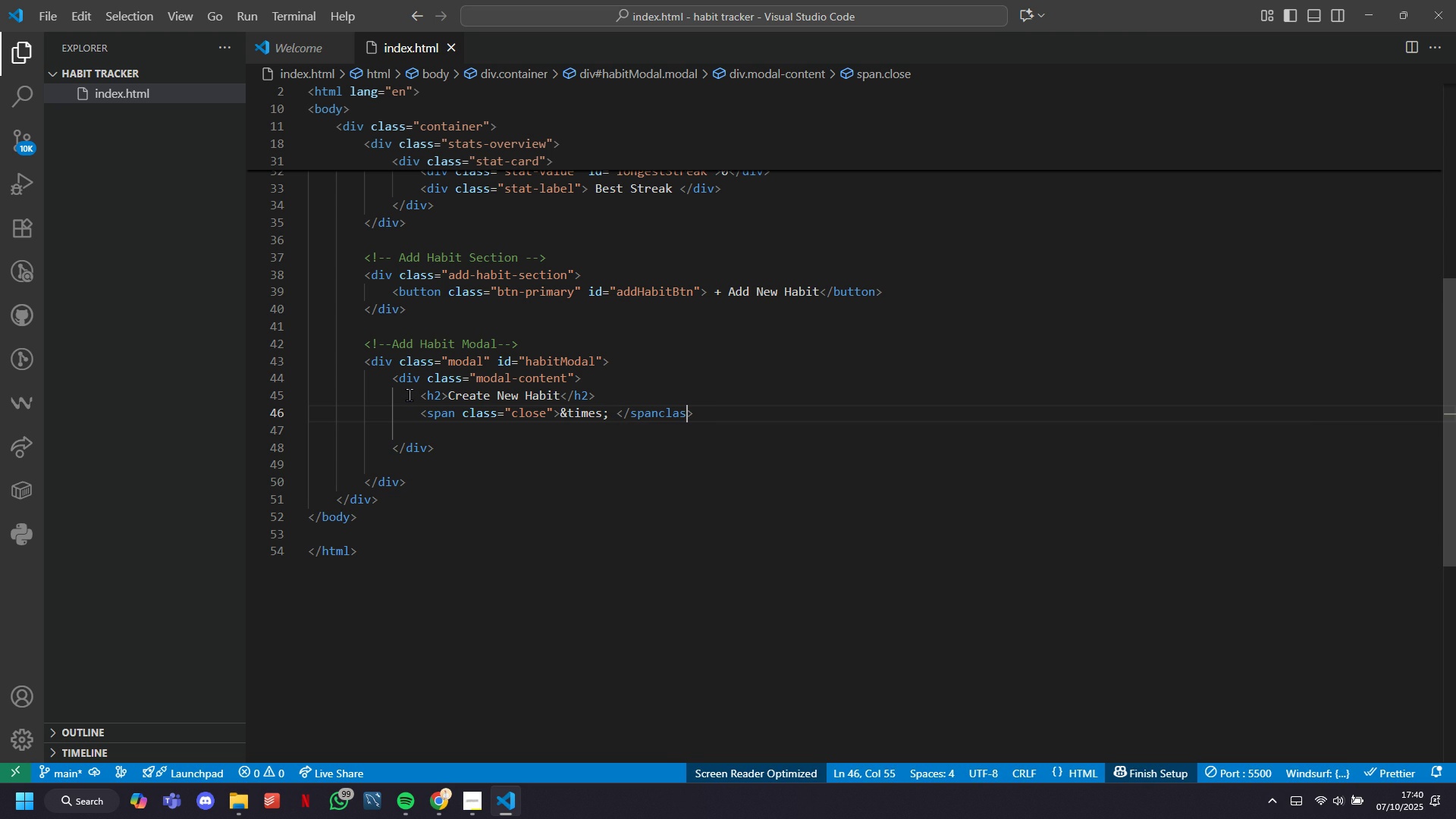 
key(Backspace)
 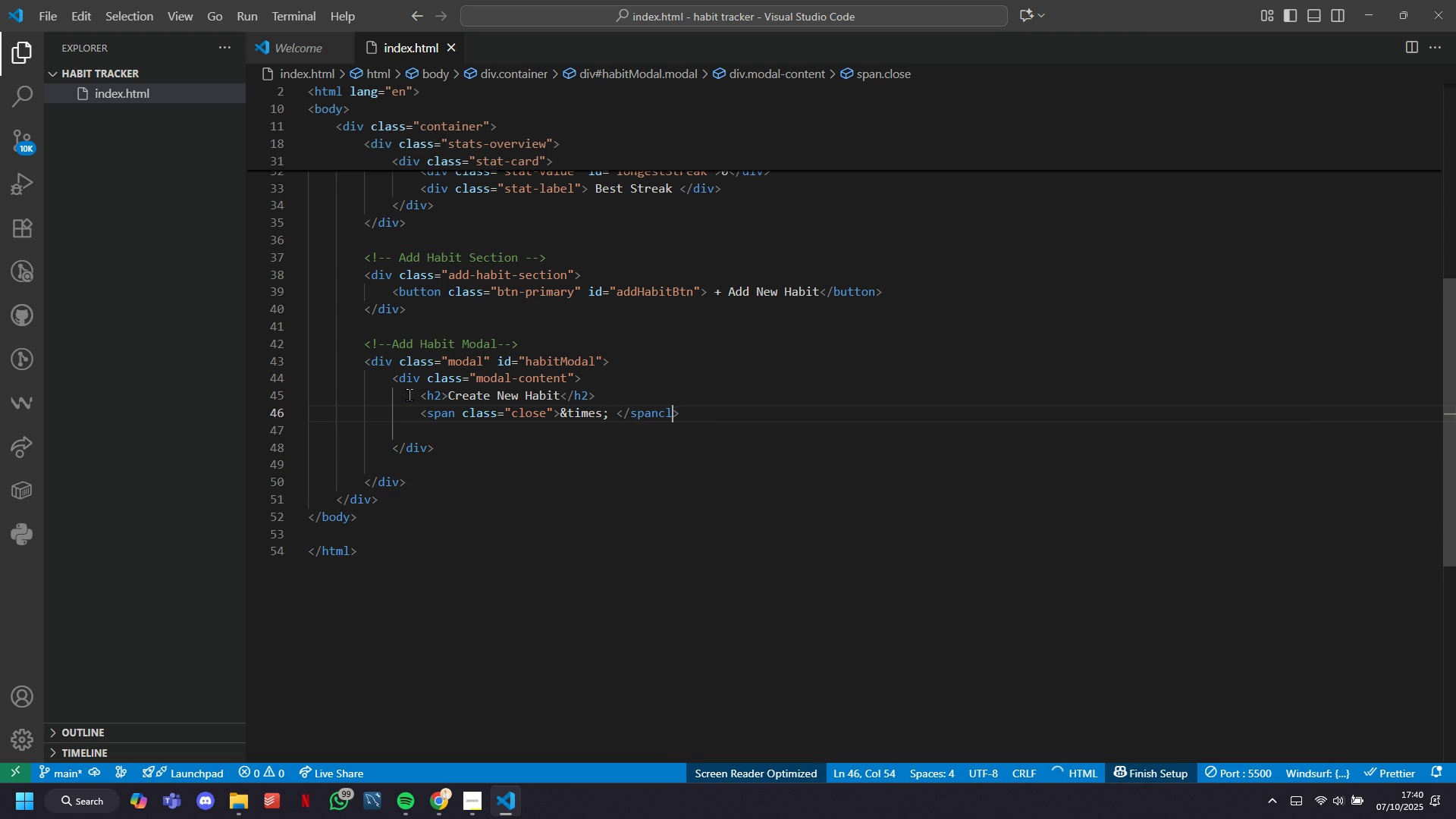 
key(Backspace)
 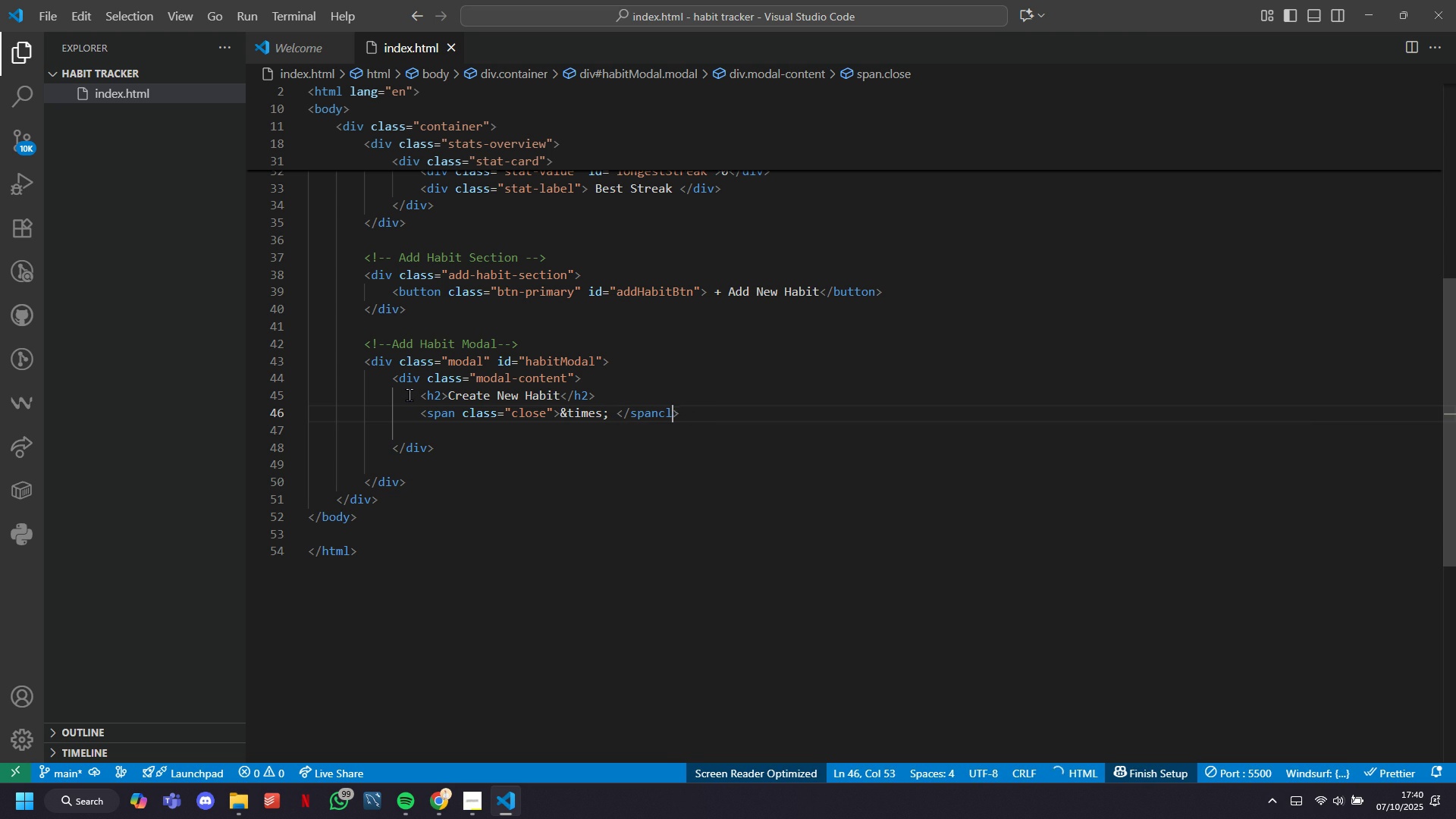 
key(Backspace)
 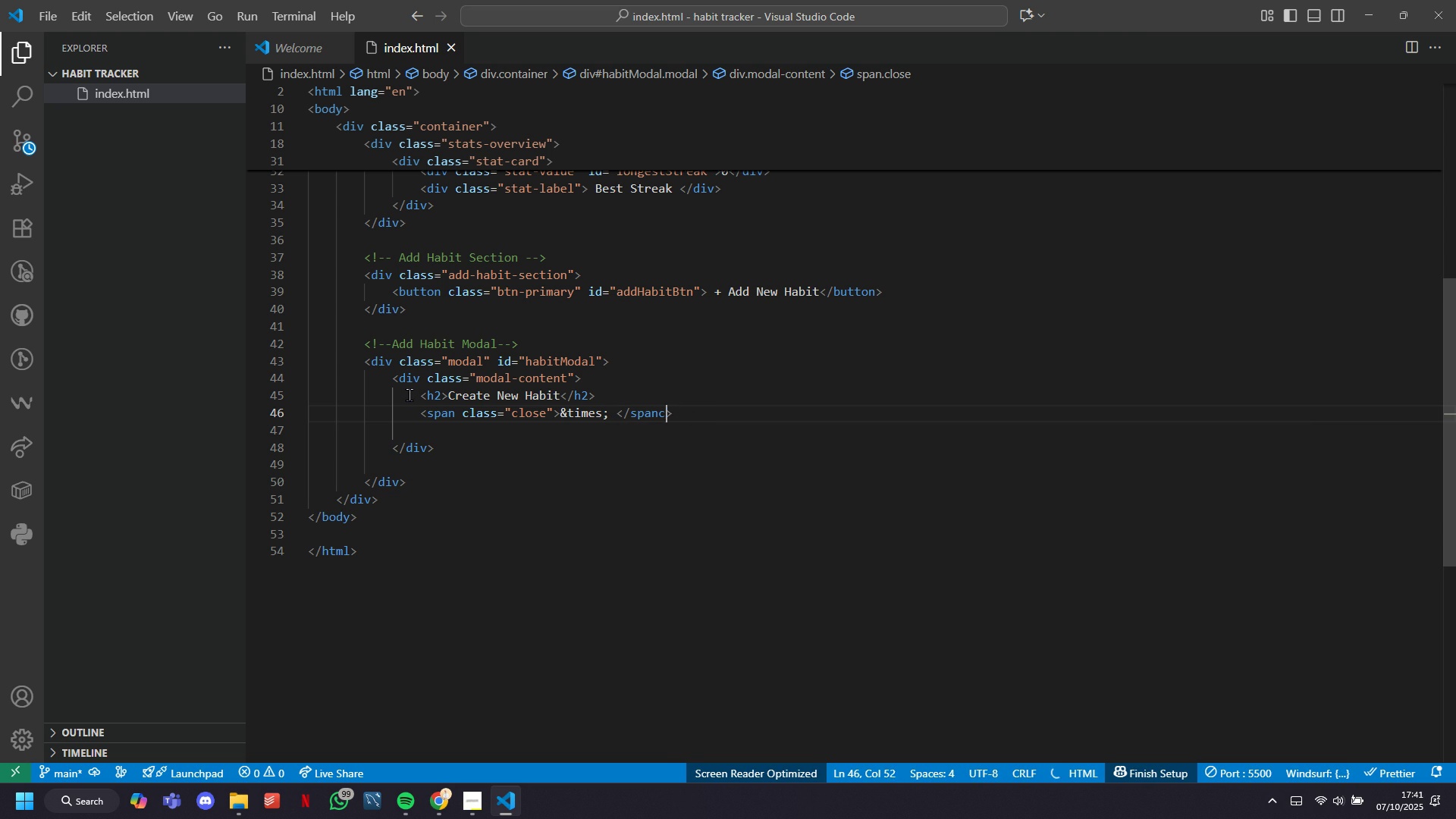 
key(Backspace)
 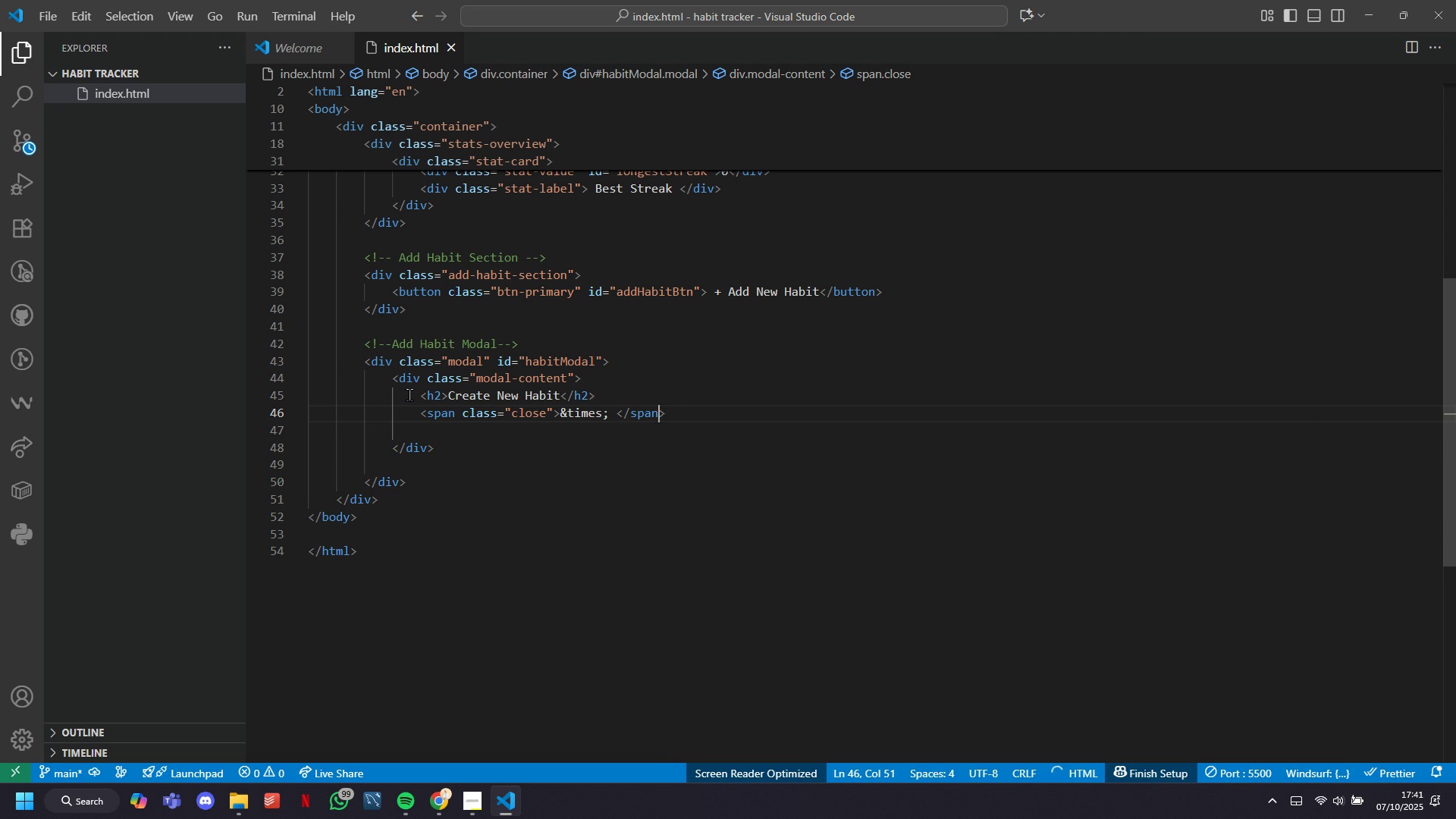 
key(ArrowRight)
 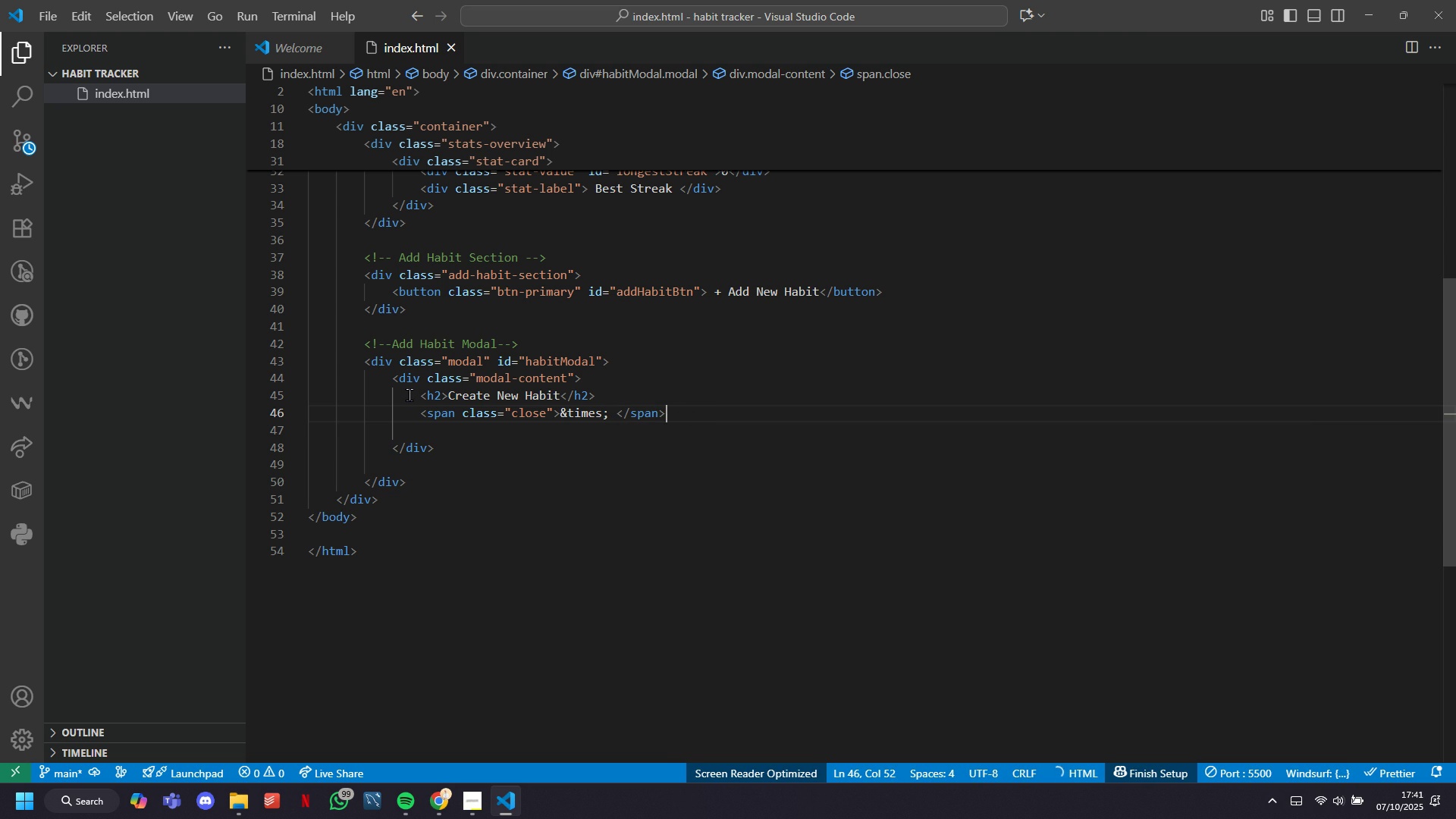 
key(ArrowDown)
 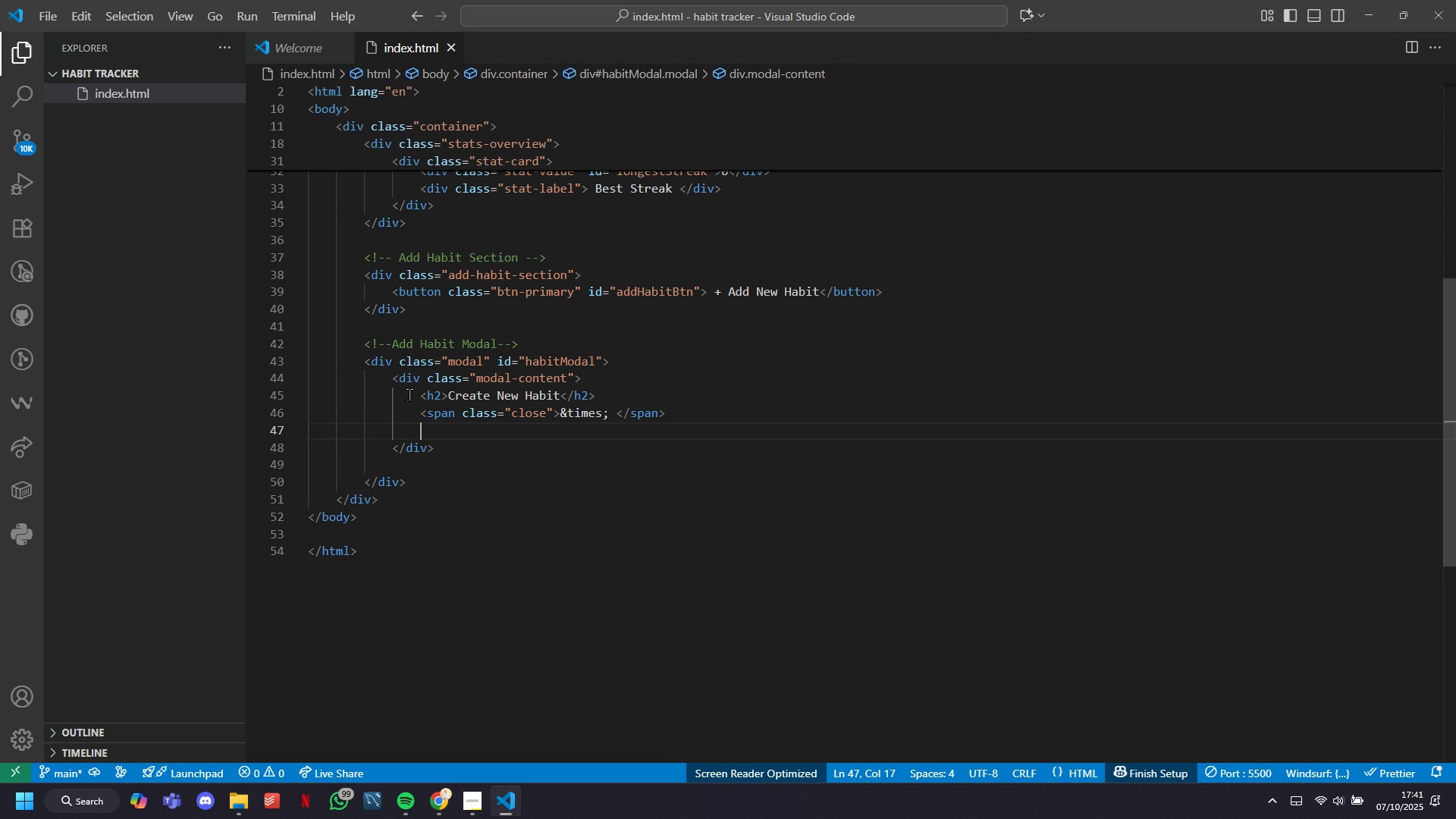 
key(Backspace)
 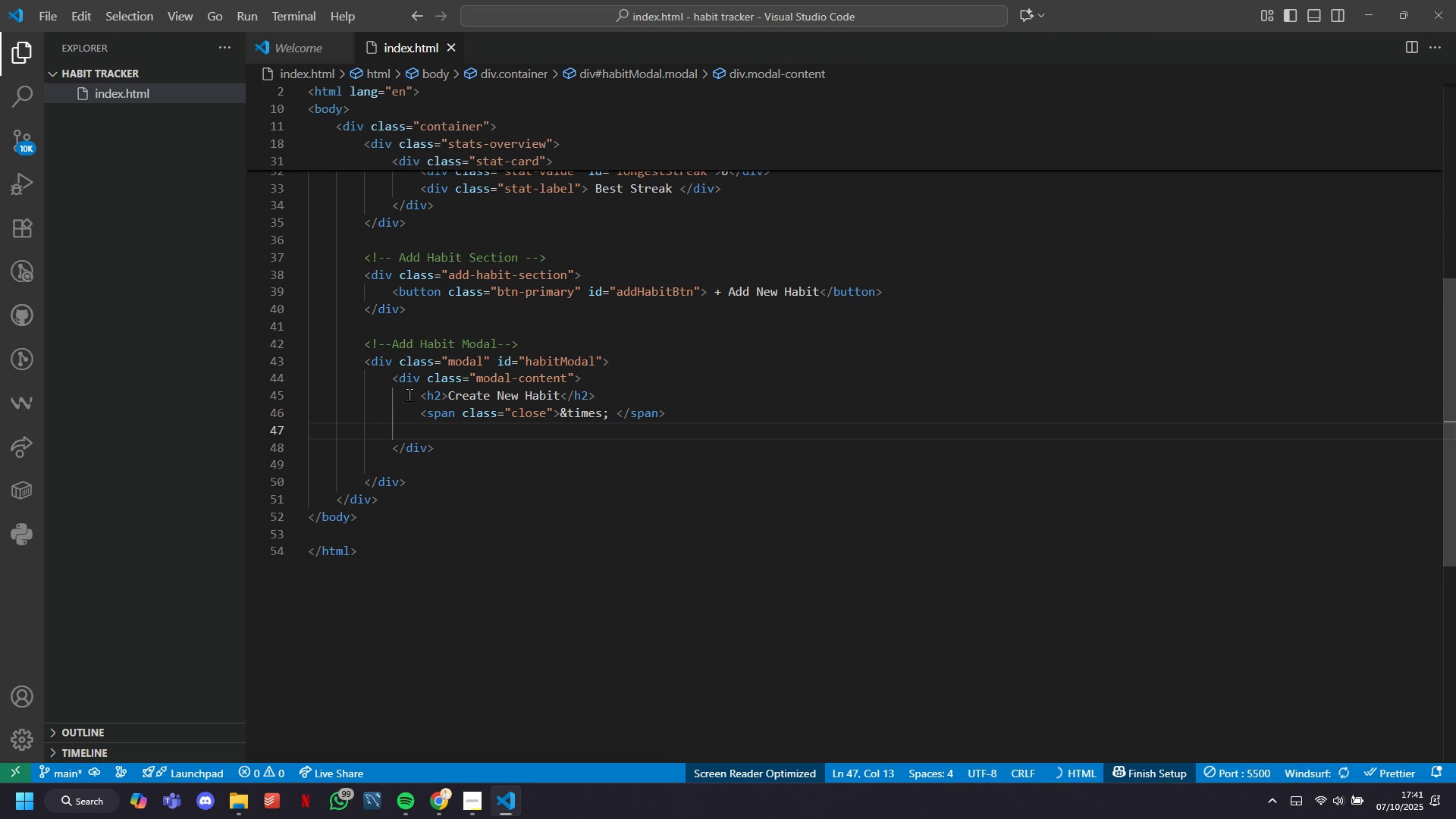 
key(Backspace)
 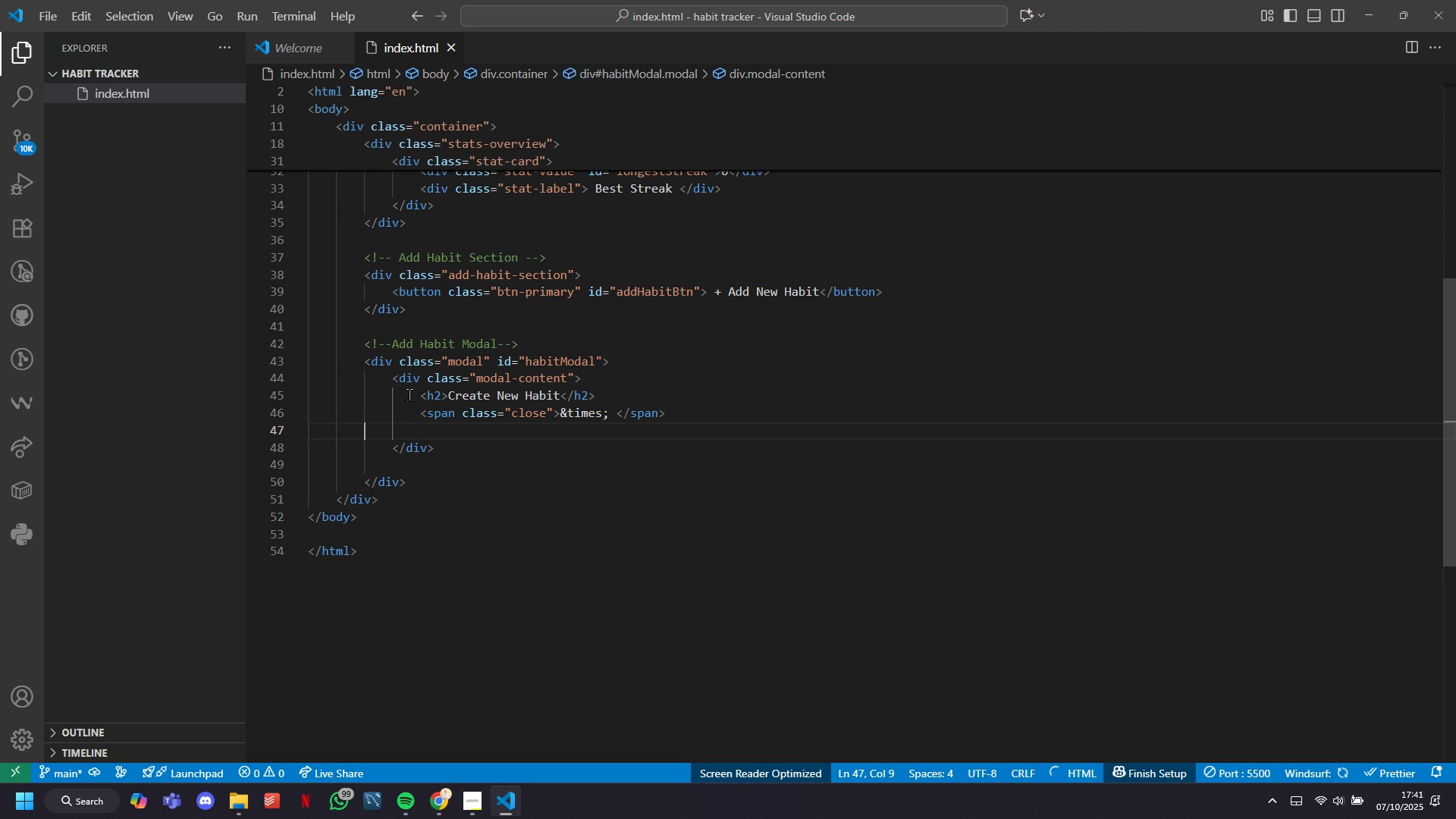 
key(Backspace)
 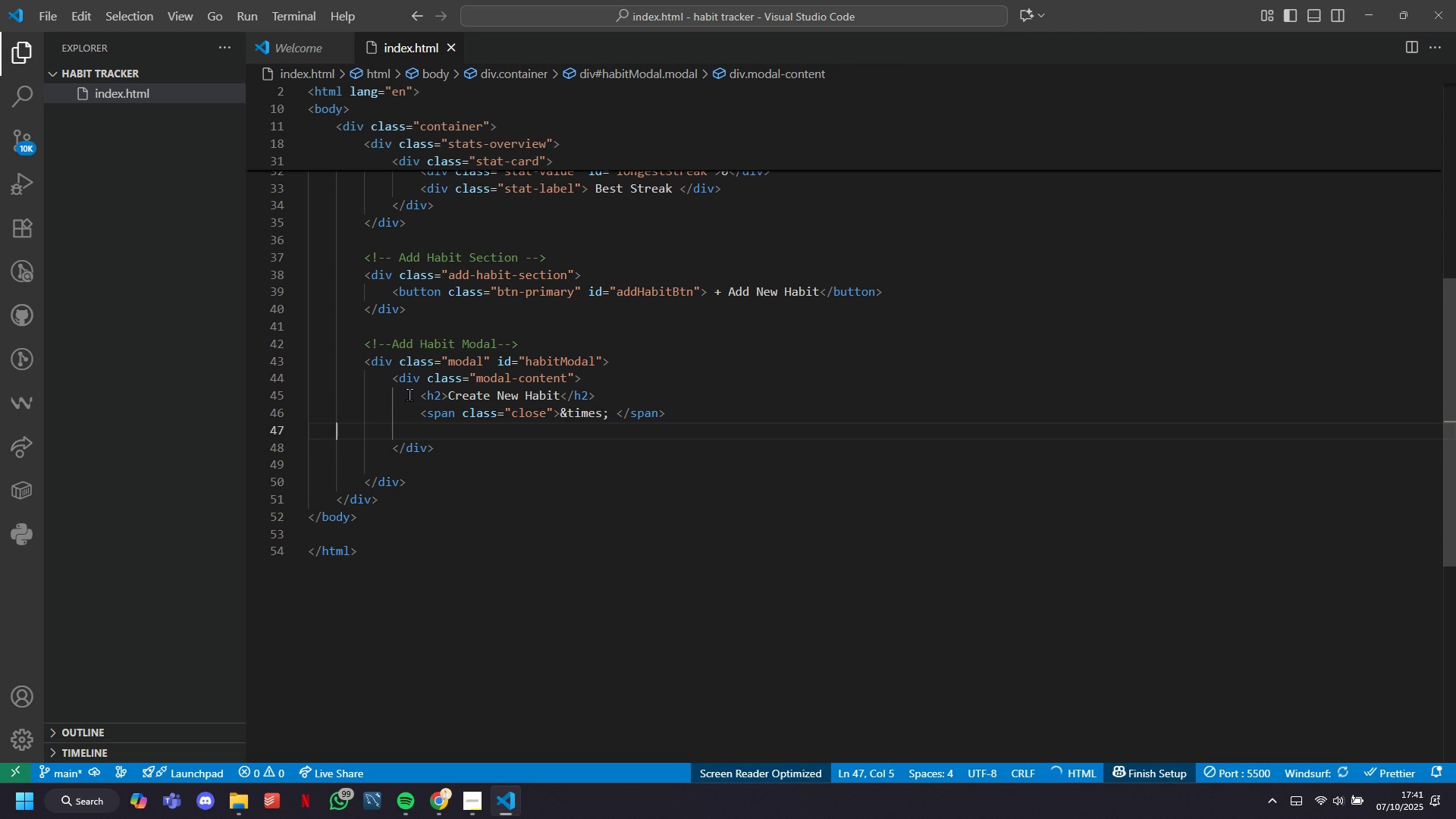 
key(Backspace)
 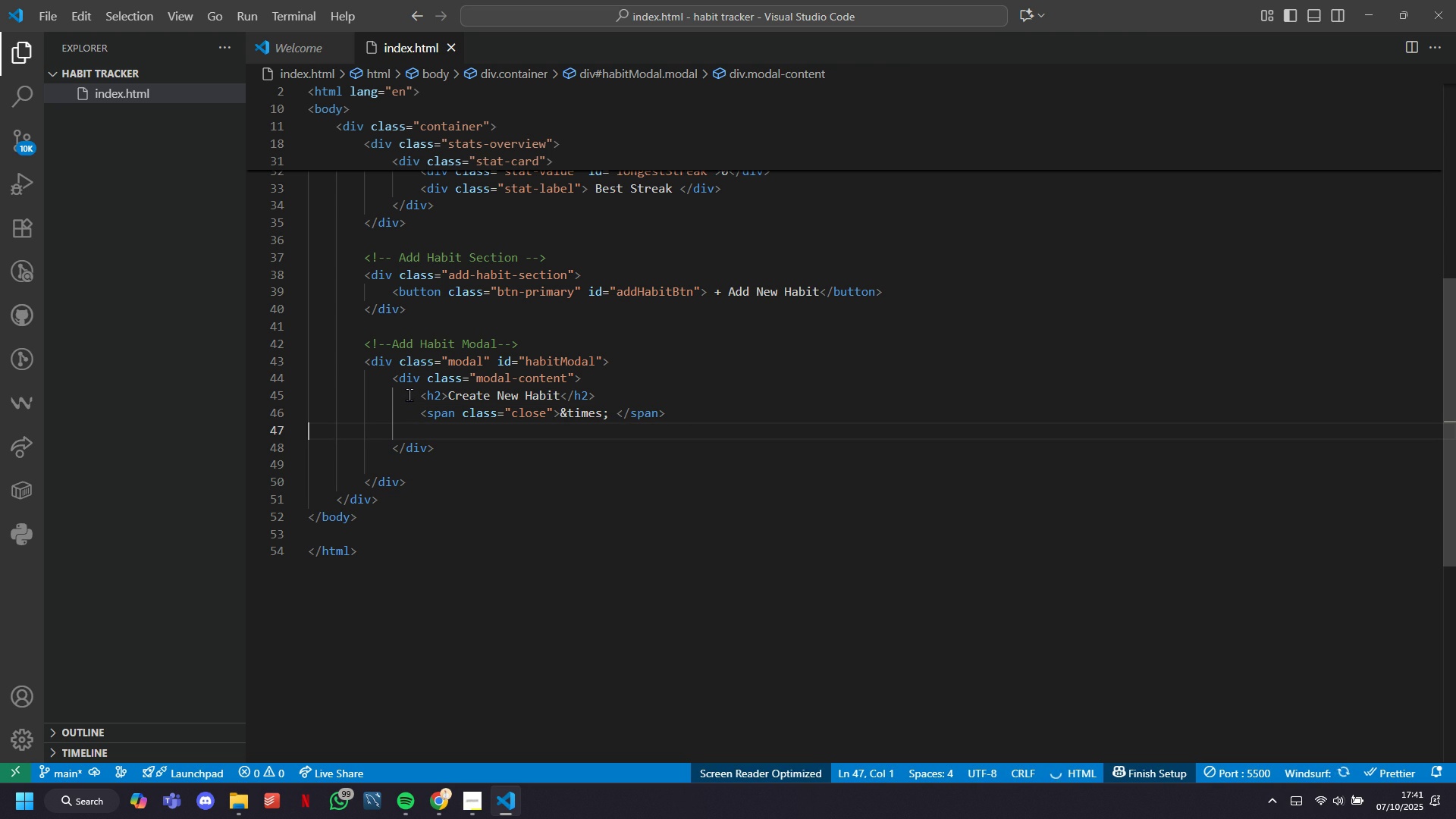 
key(Backspace)